 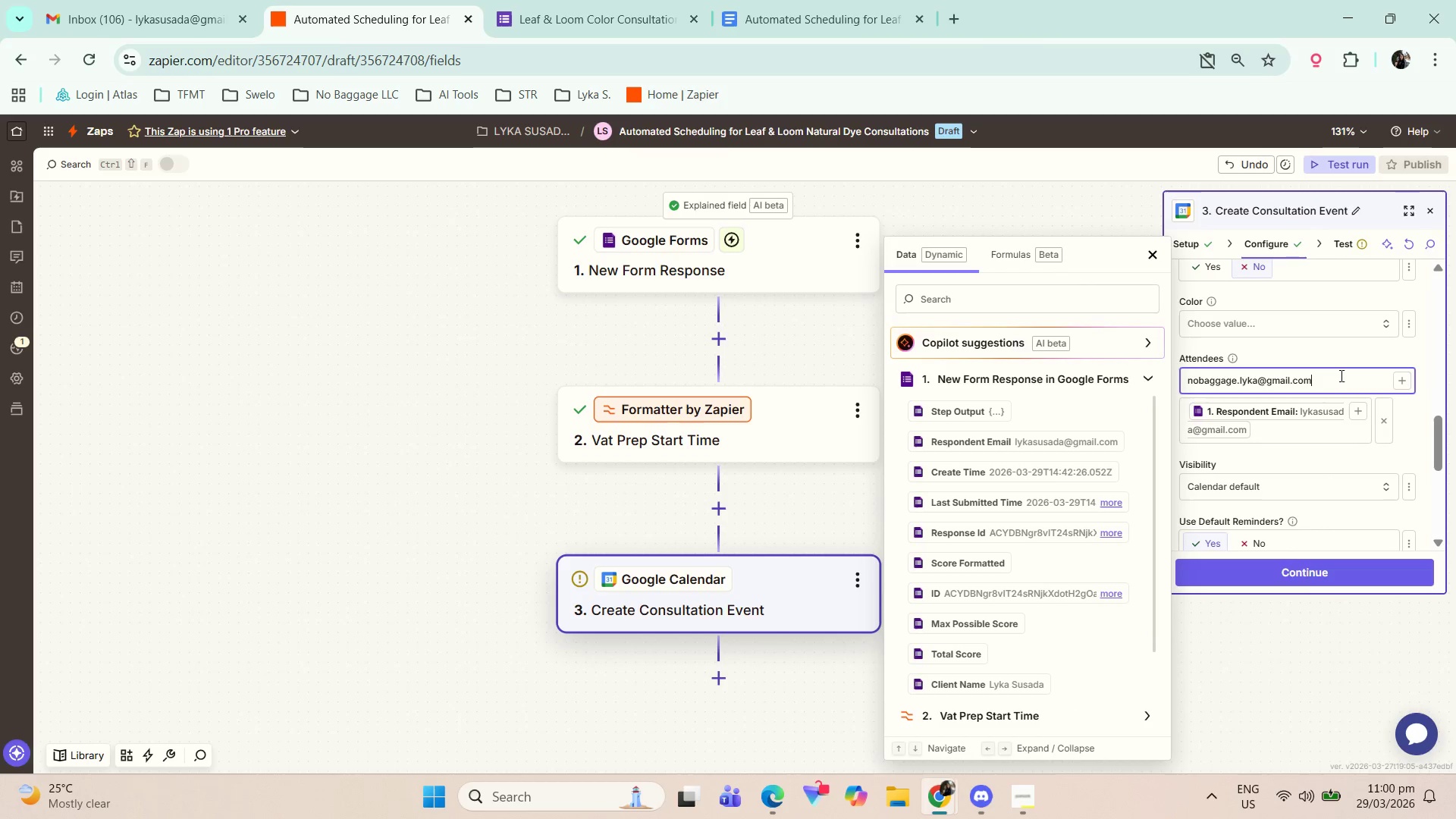 
left_click_drag(start_coordinate=[1338, 375], to_coordinate=[1151, 382])
 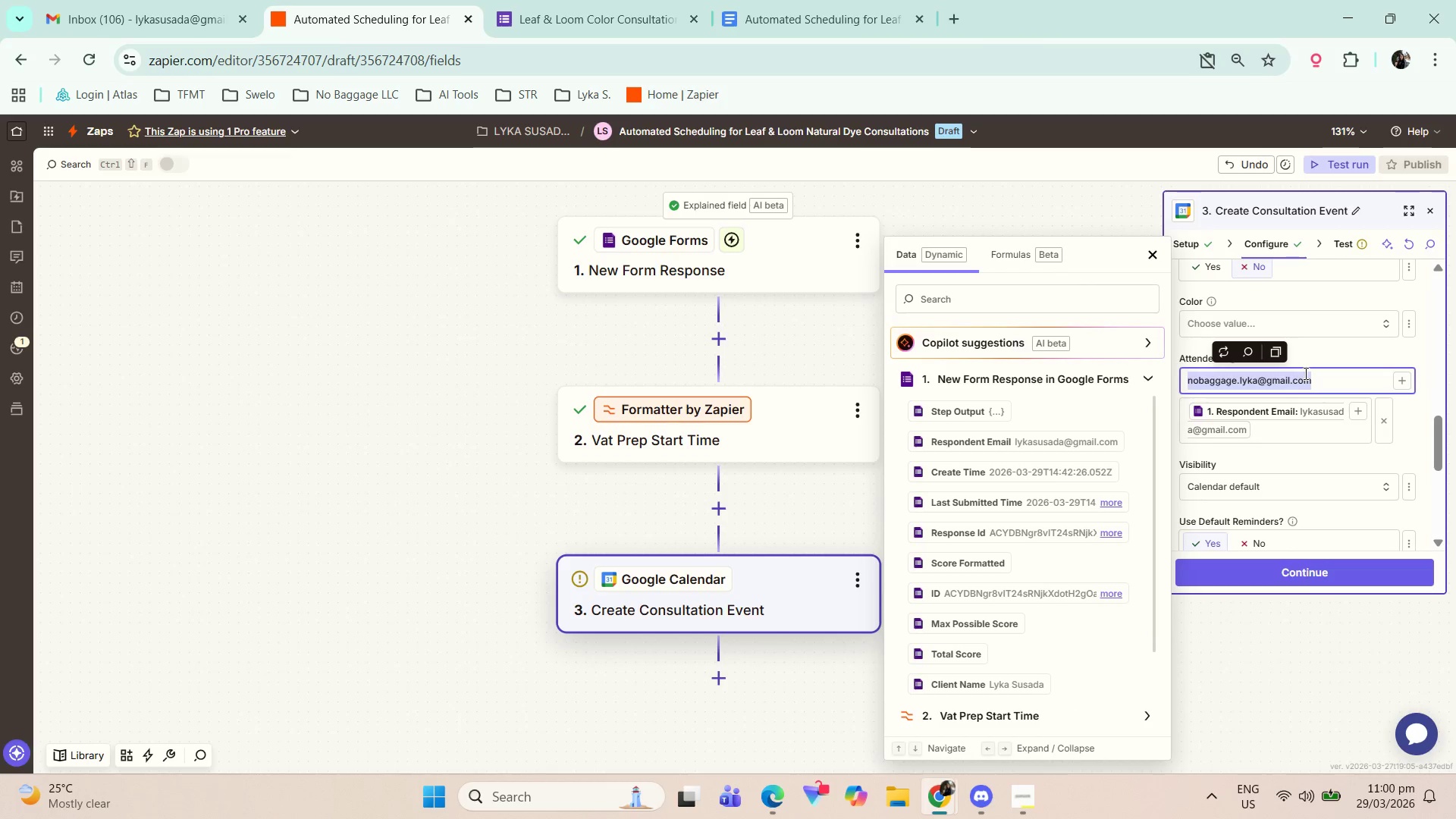 
key(Backspace)
 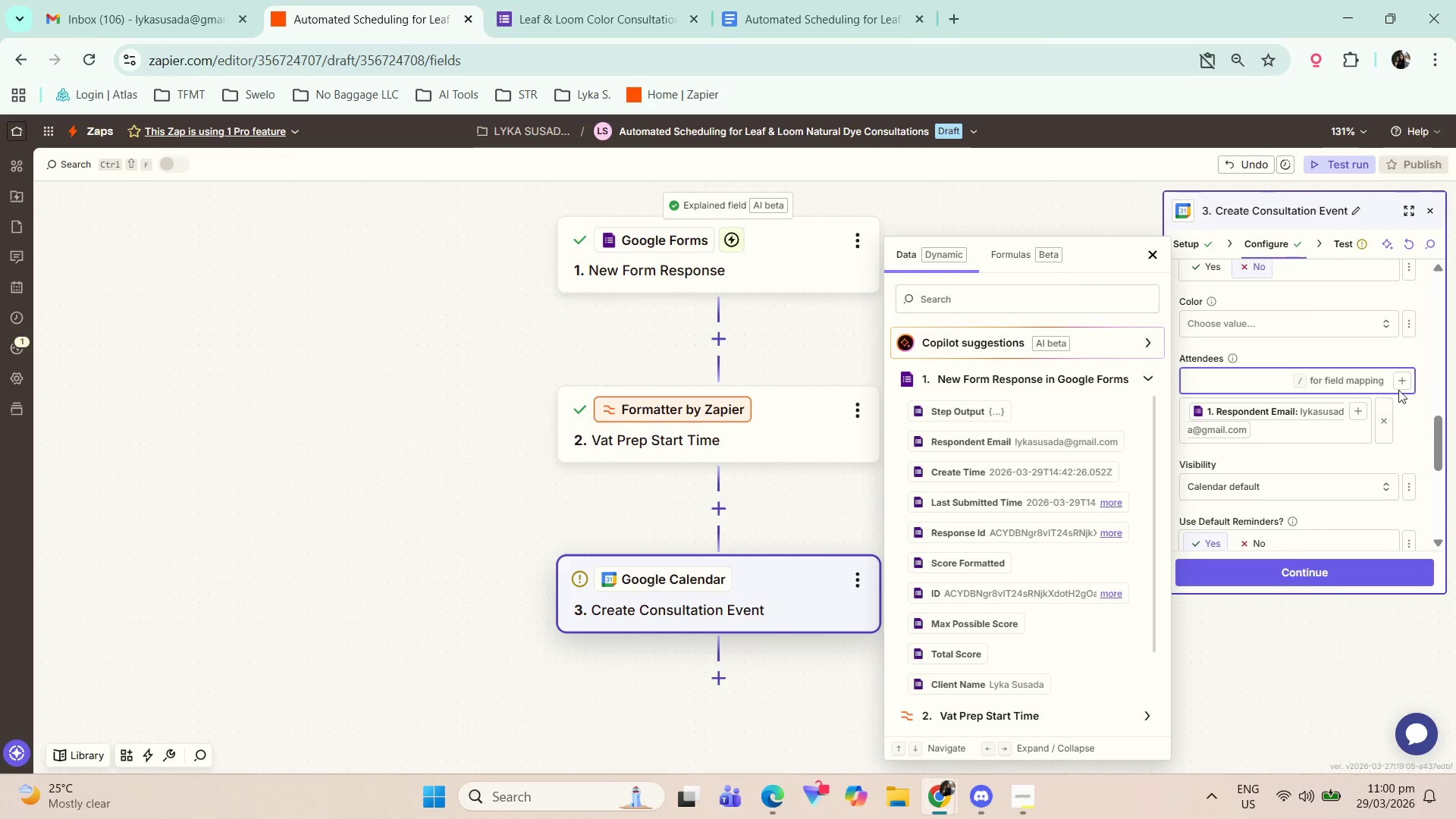 
left_click([1404, 384])
 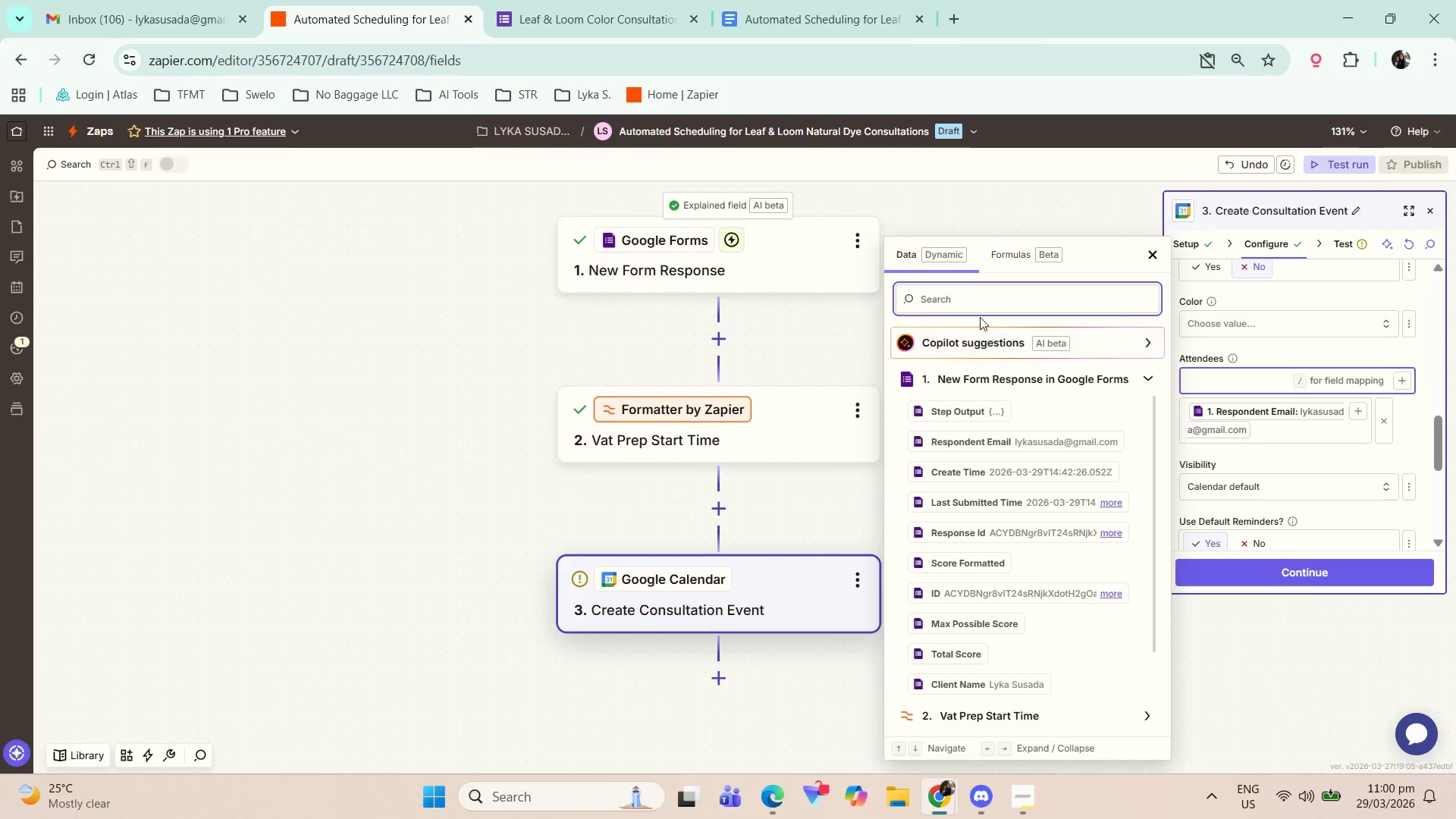 
left_click([1062, 305])
 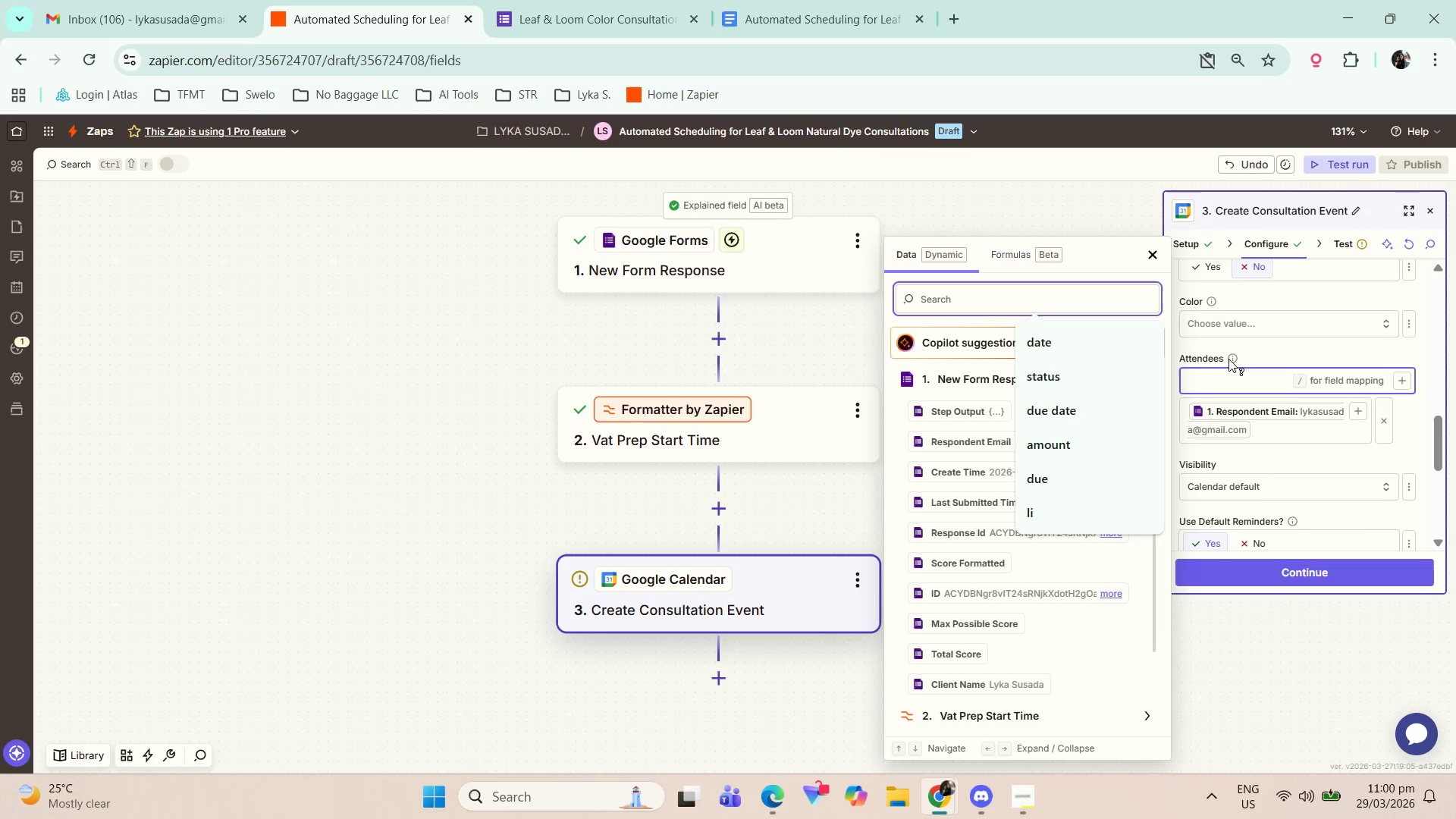 
left_click([1268, 350])
 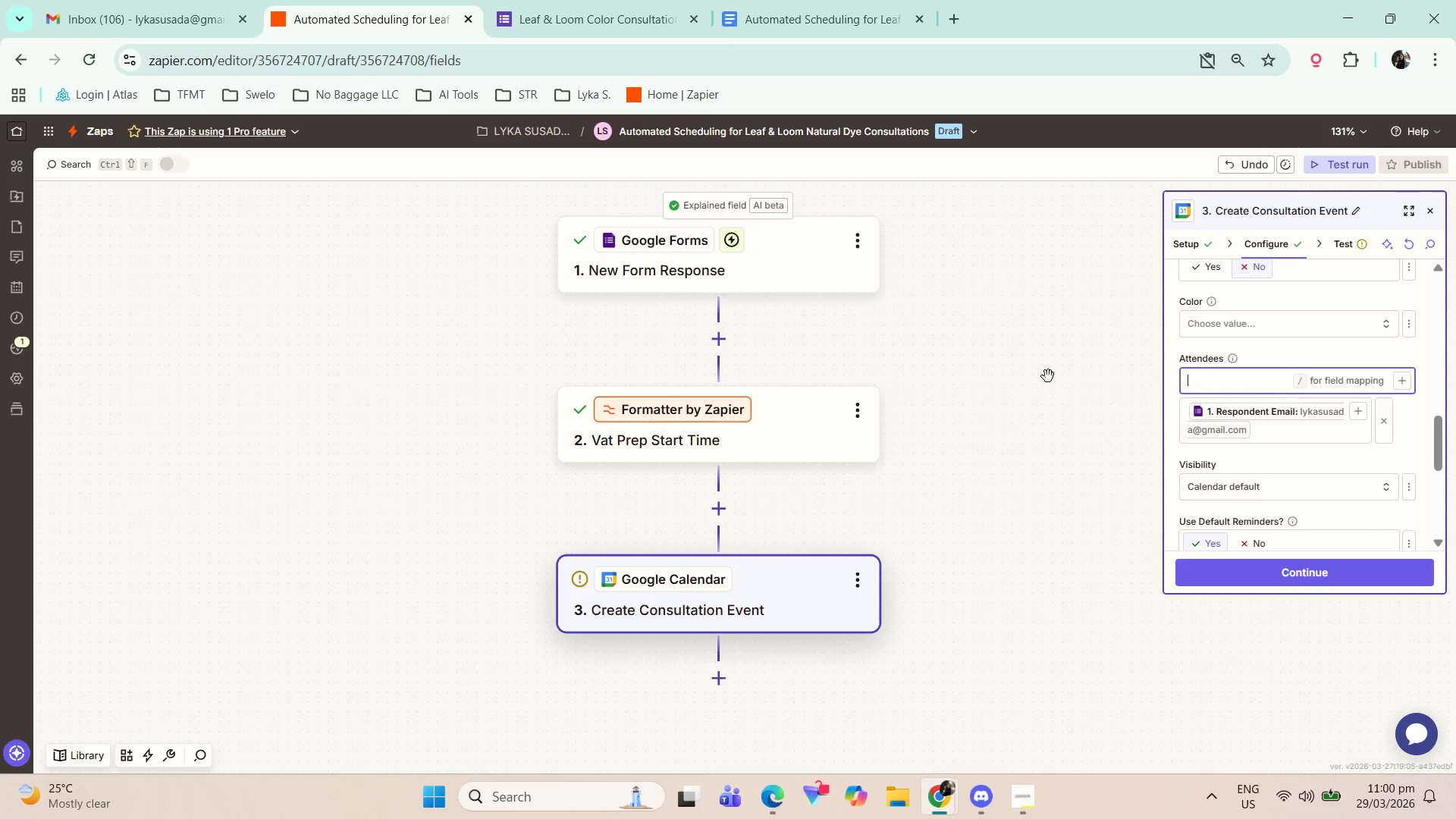 
left_click([1263, 387])
 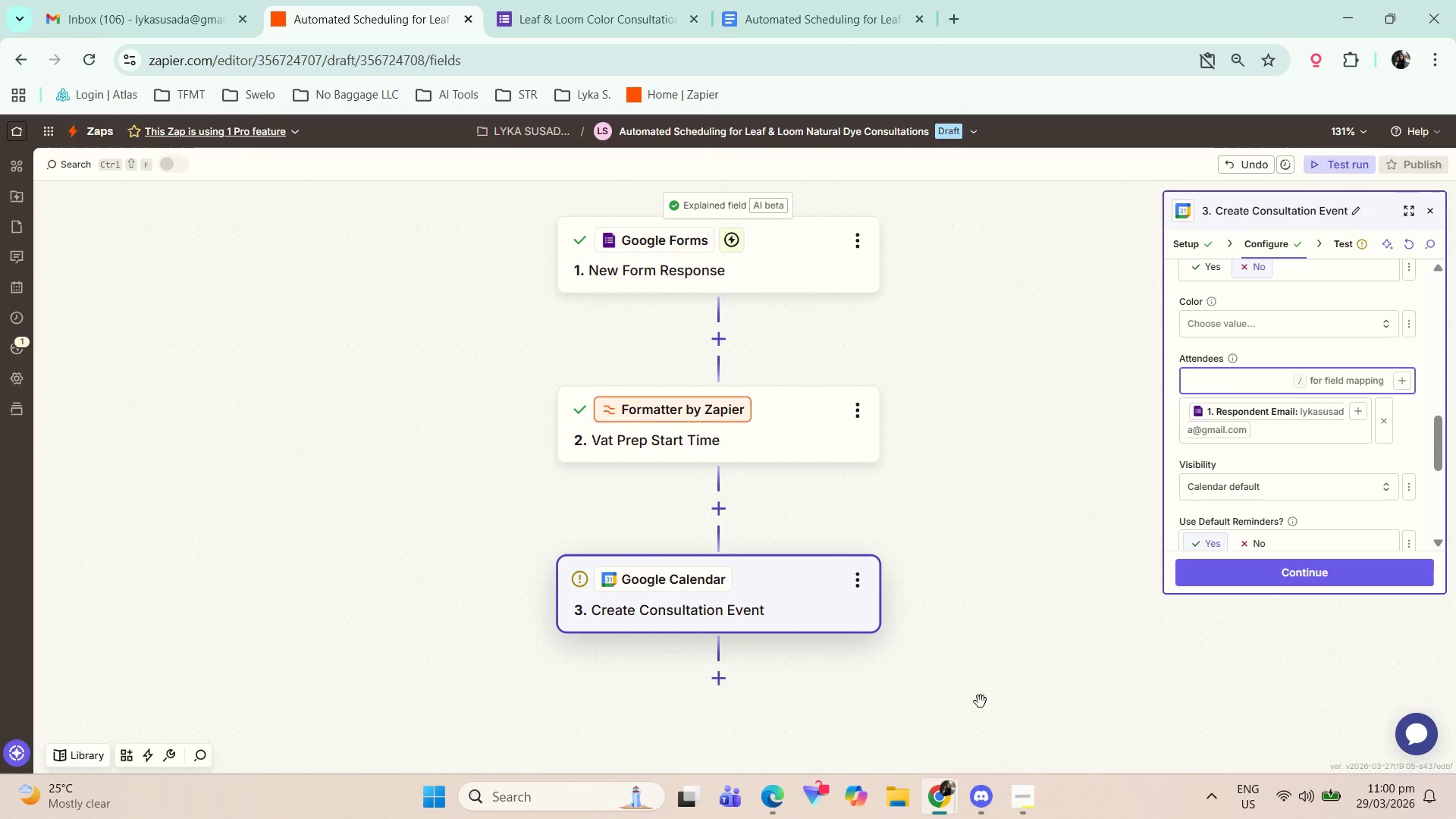 
left_click([1027, 813])